 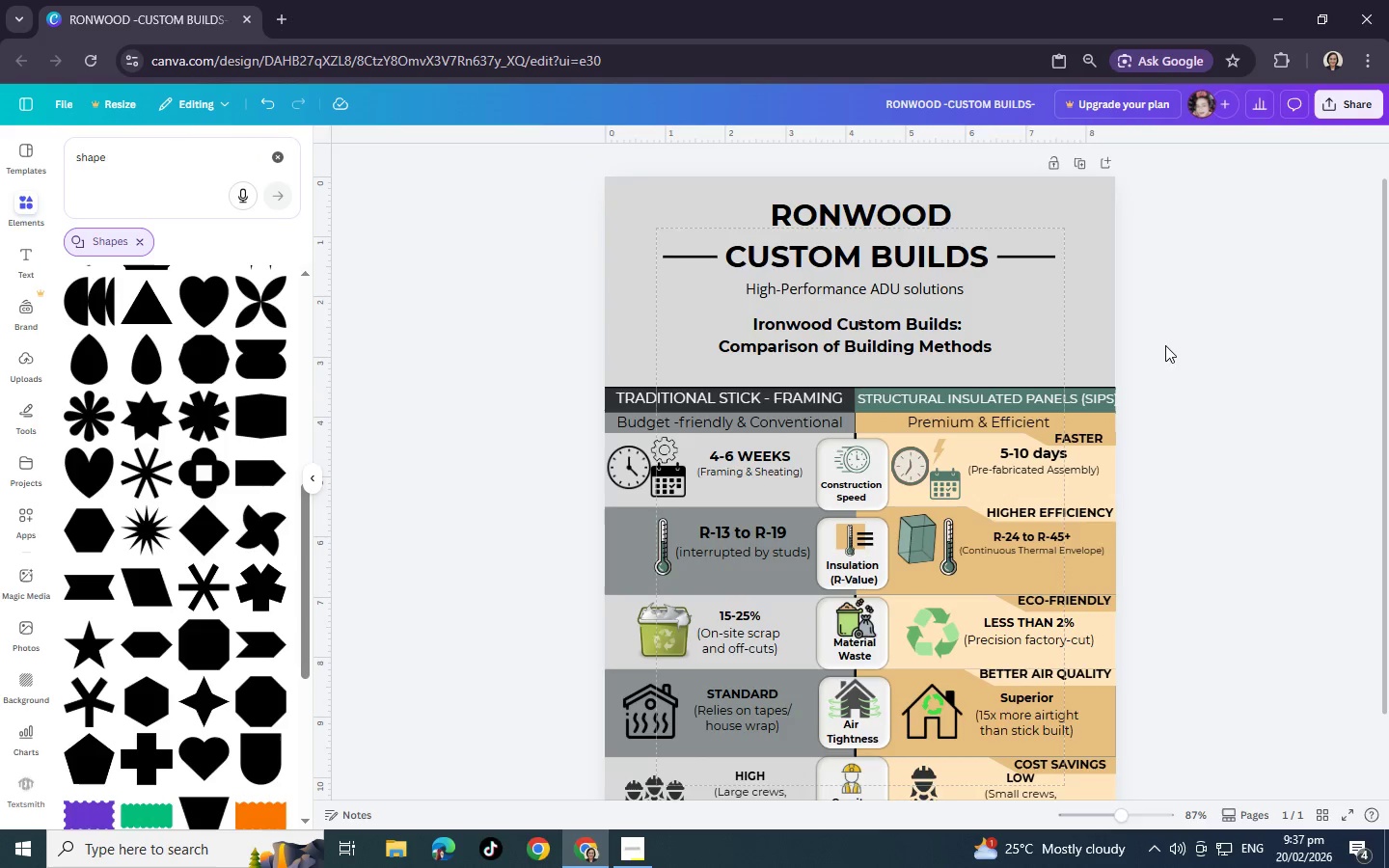 
scroll: coordinate [568, 639], scroll_direction: down, amount: 3.0
 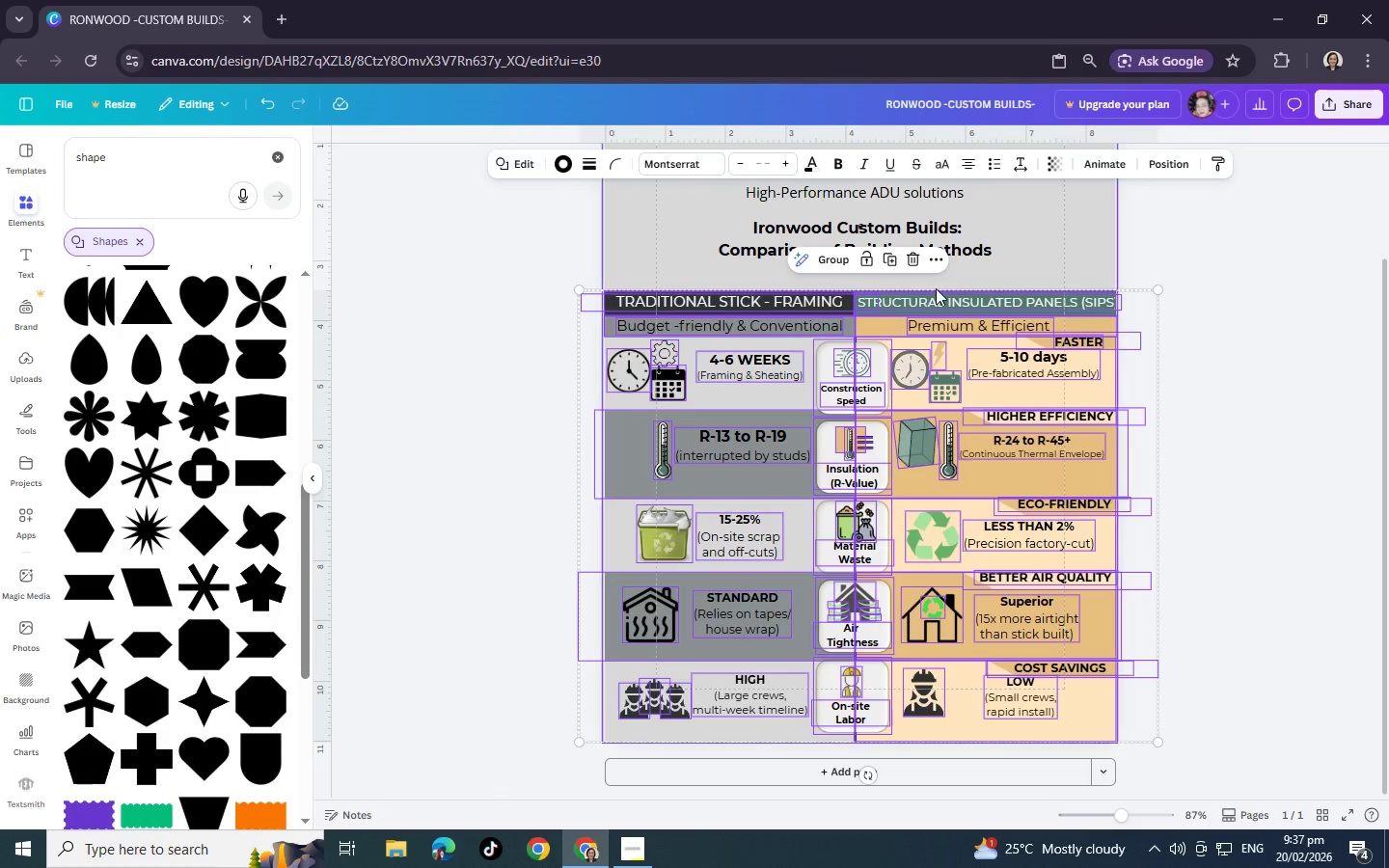 
scroll: coordinate [941, 310], scroll_direction: up, amount: 3.0
 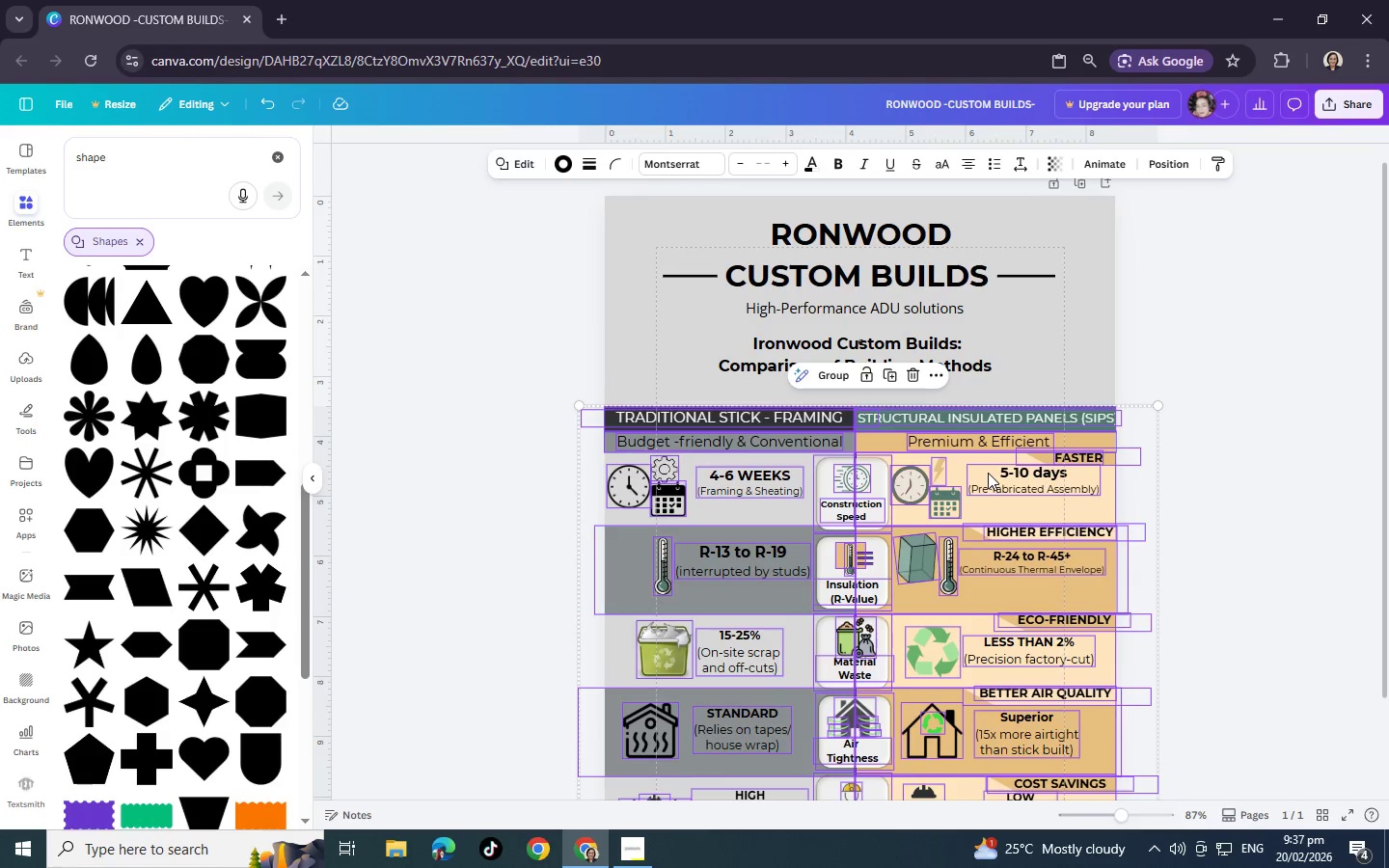 
left_click_drag(start_coordinate=[988, 475], to_coordinate=[989, 447])
 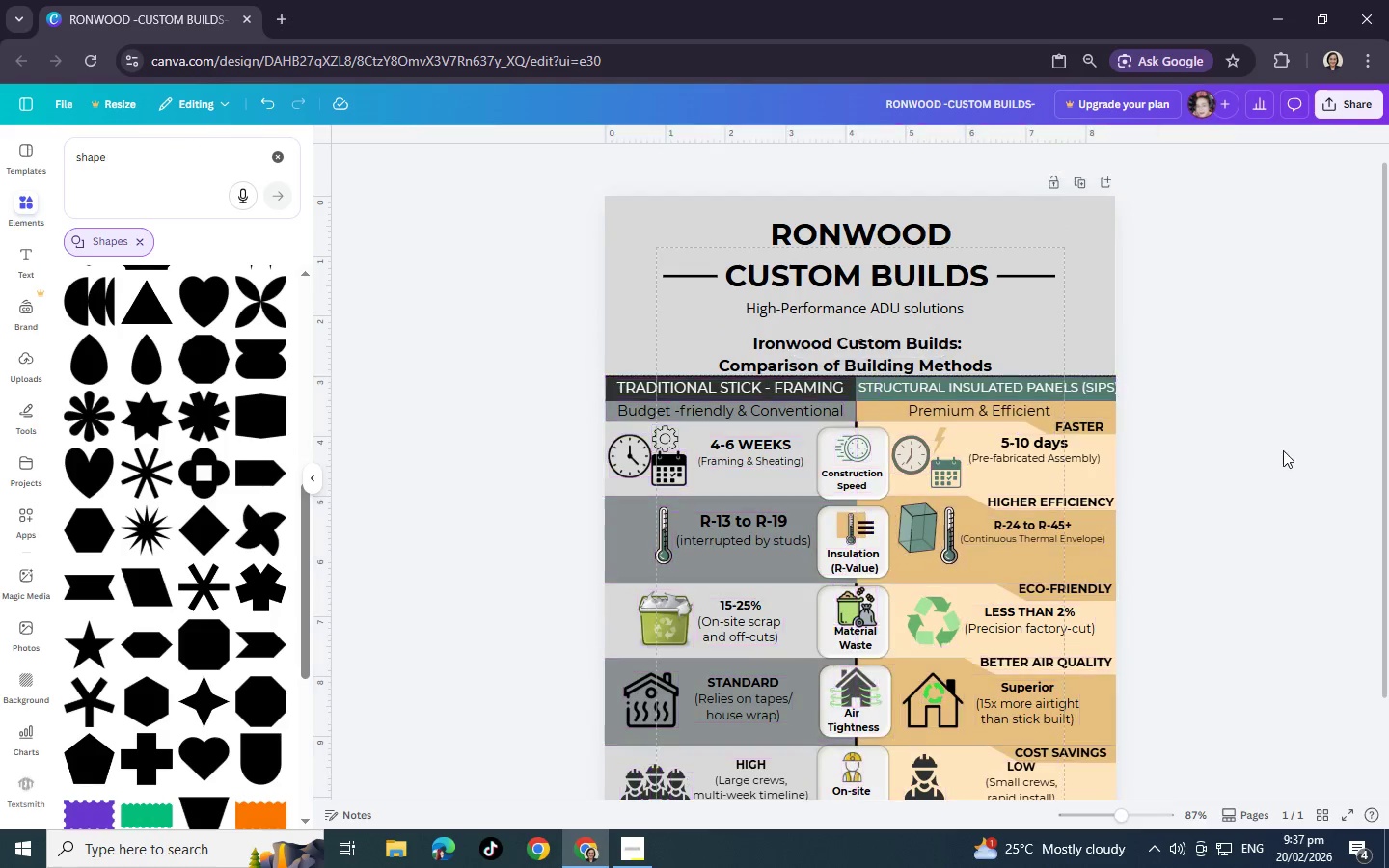 
left_click([1311, 459])
 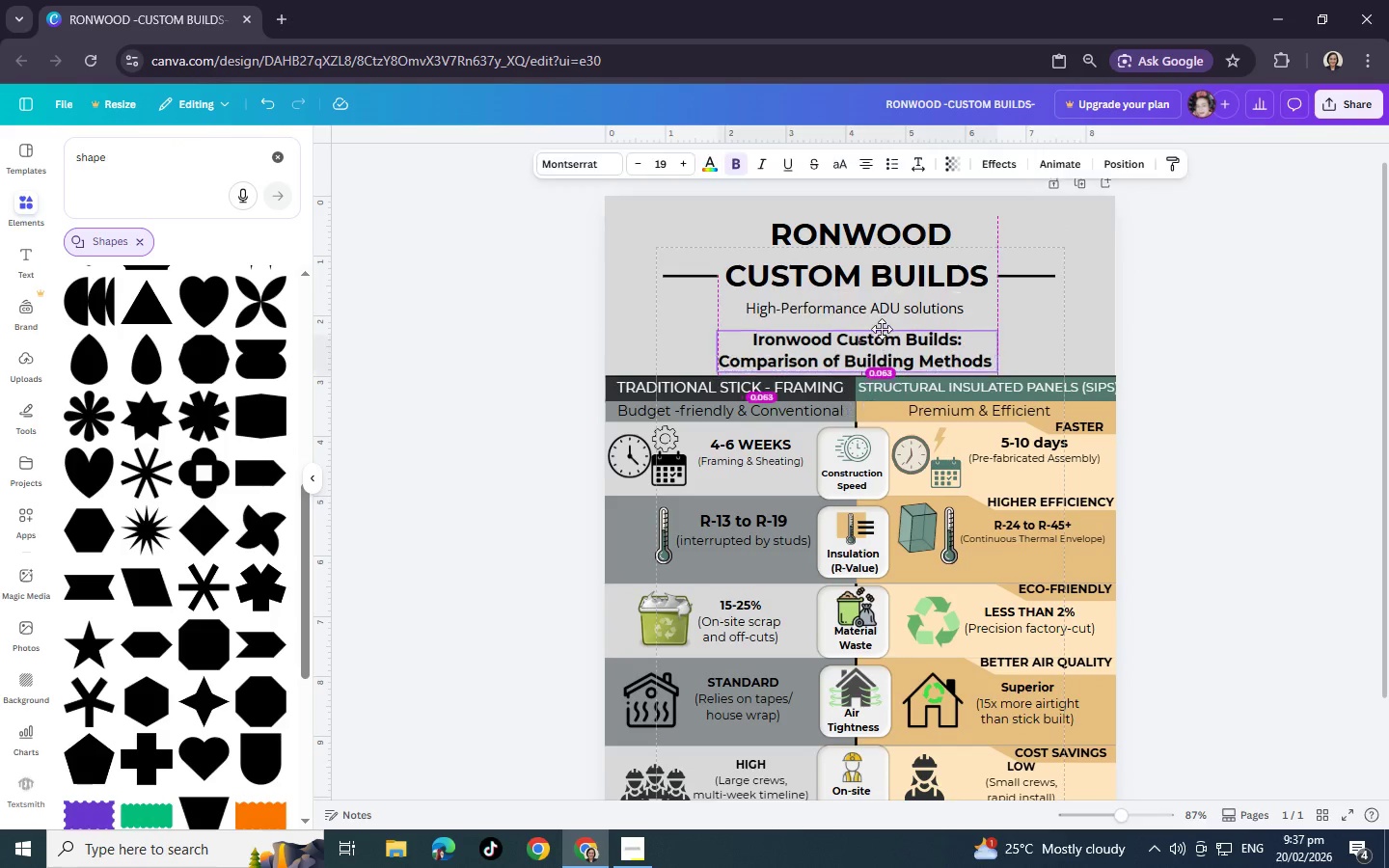 
left_click_drag(start_coordinate=[882, 340], to_coordinate=[882, 327])
 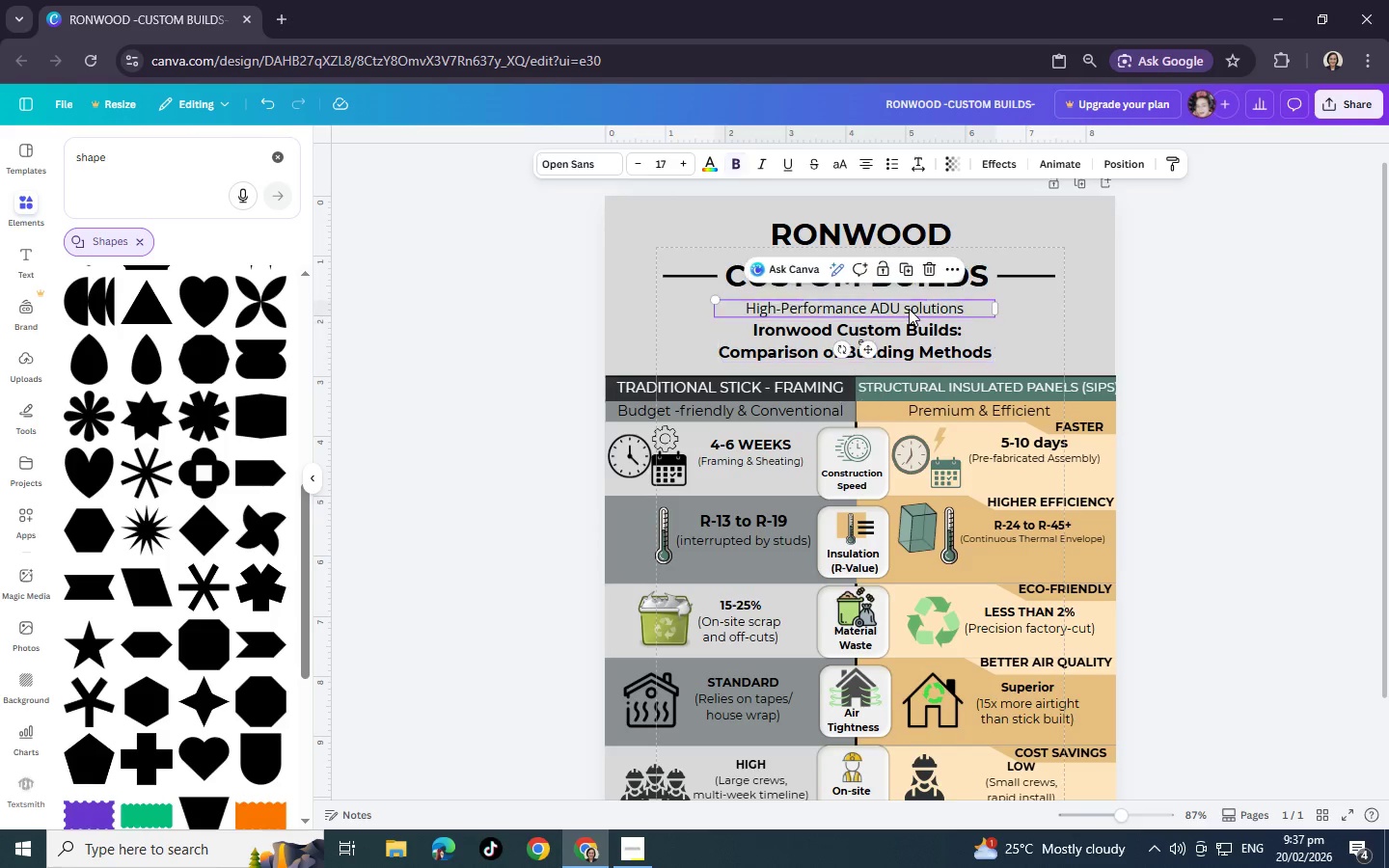 
left_click_drag(start_coordinate=[909, 309], to_coordinate=[909, 303])
 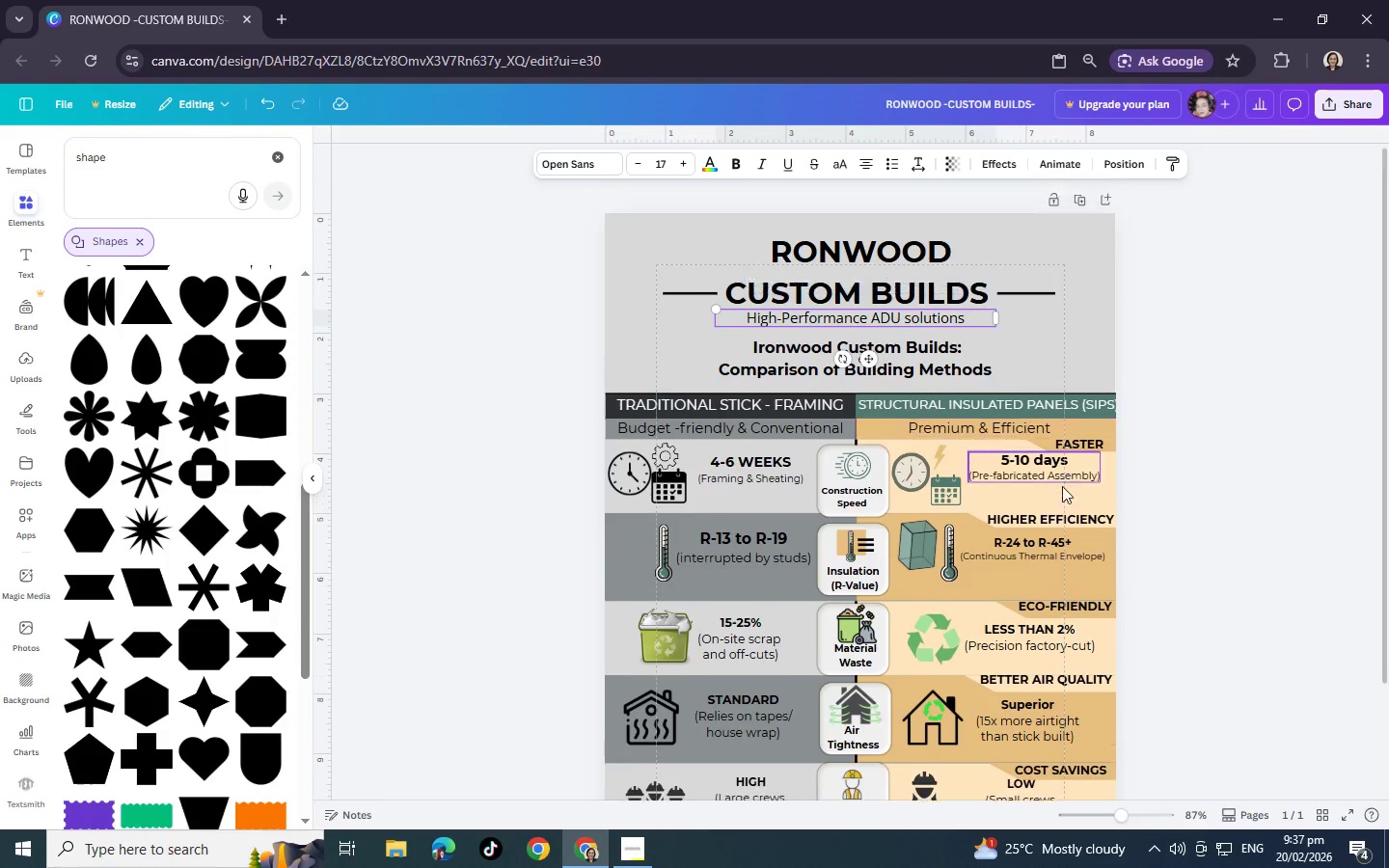 
scroll: coordinate [1049, 583], scroll_direction: down, amount: 6.0
 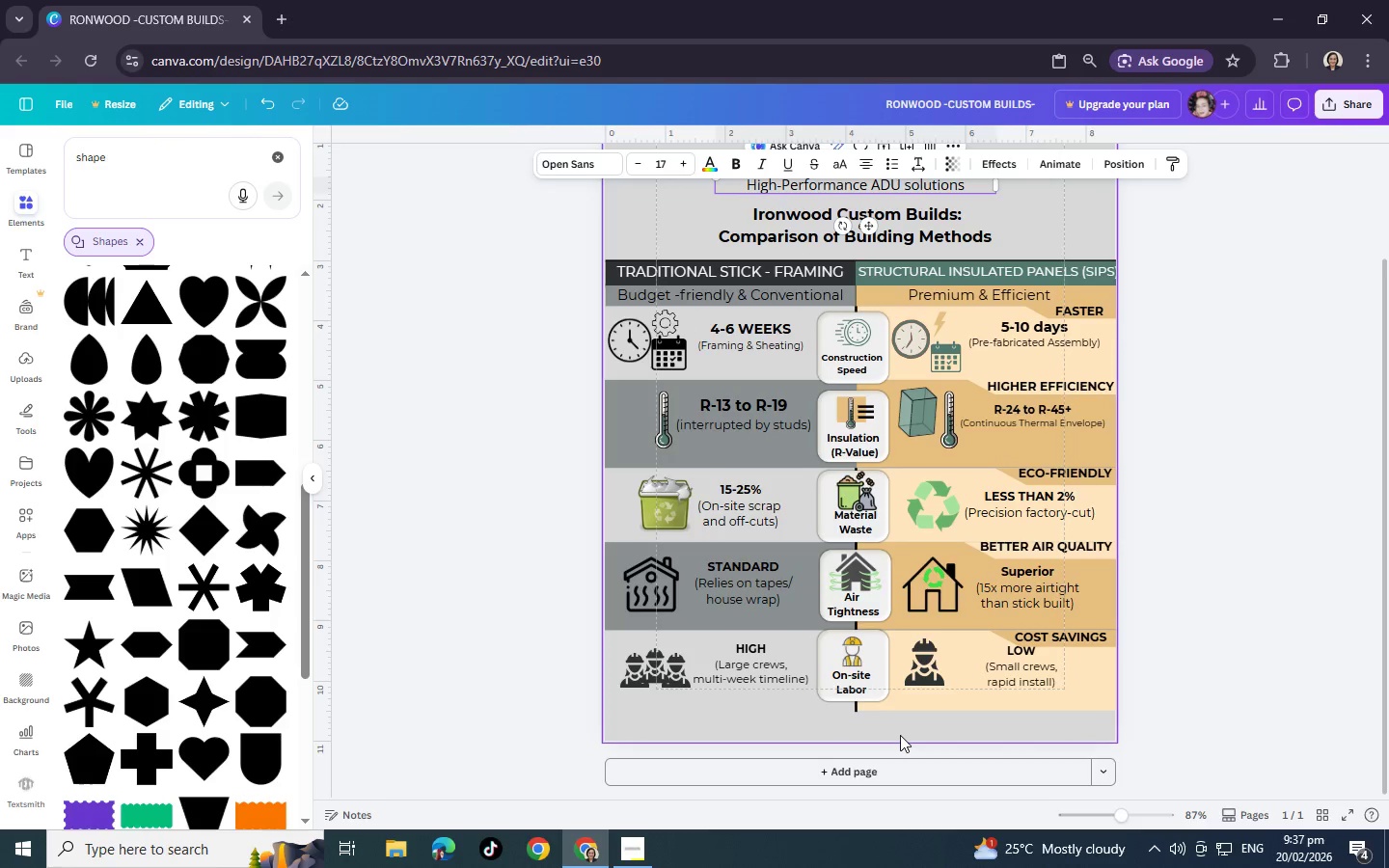 
left_click([900, 735])
 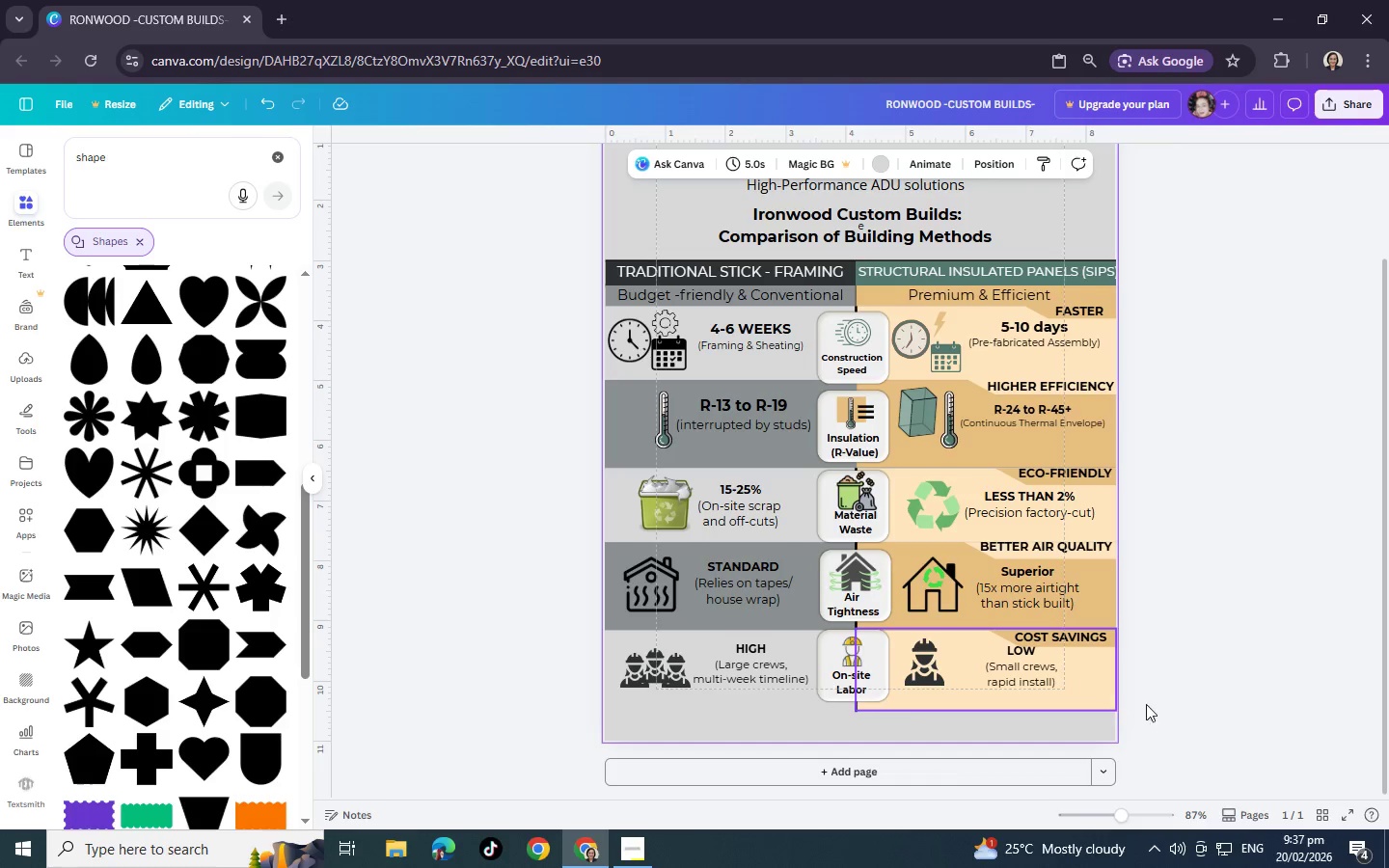 
left_click([1230, 702])
 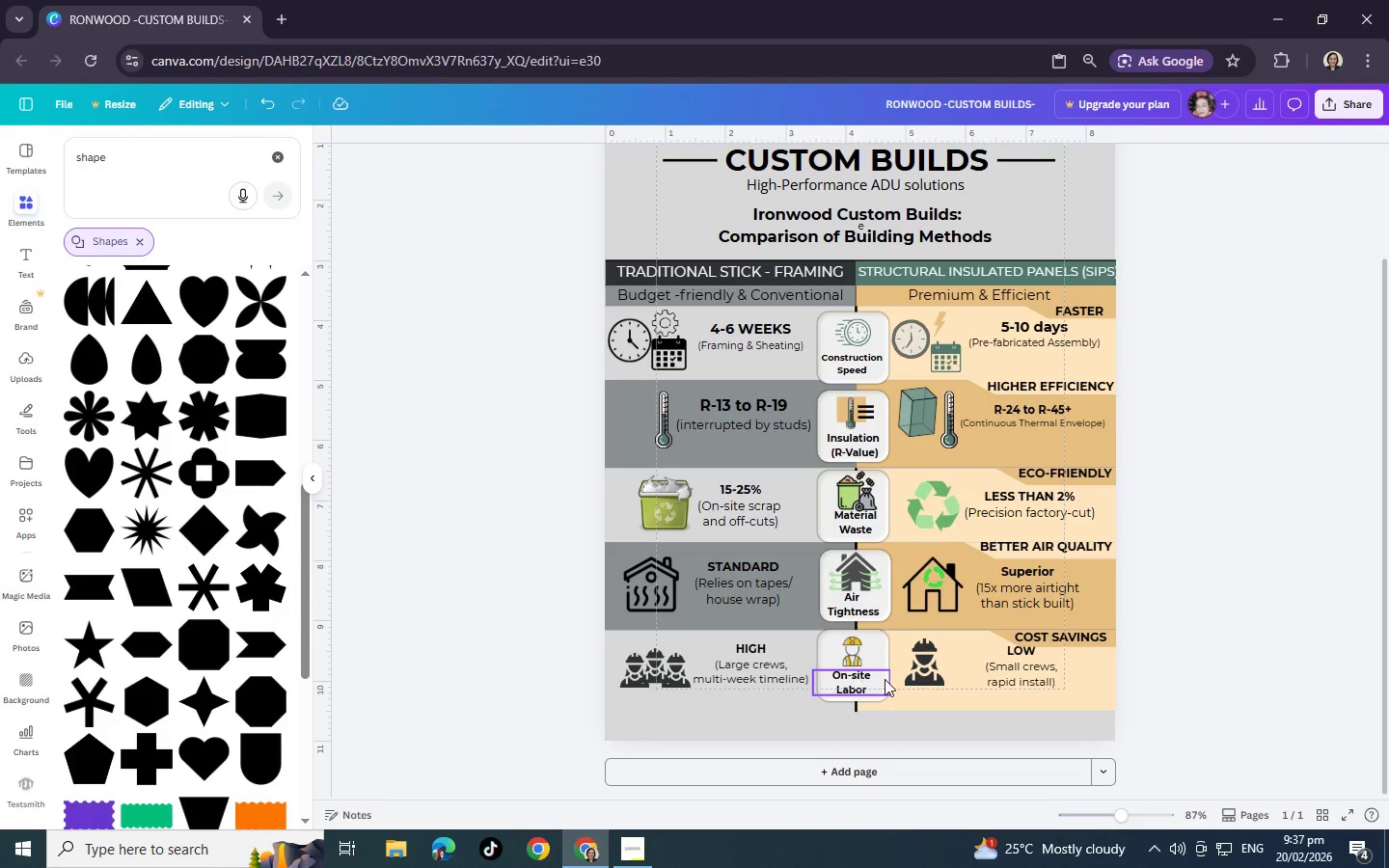 
left_click([1090, 700])
 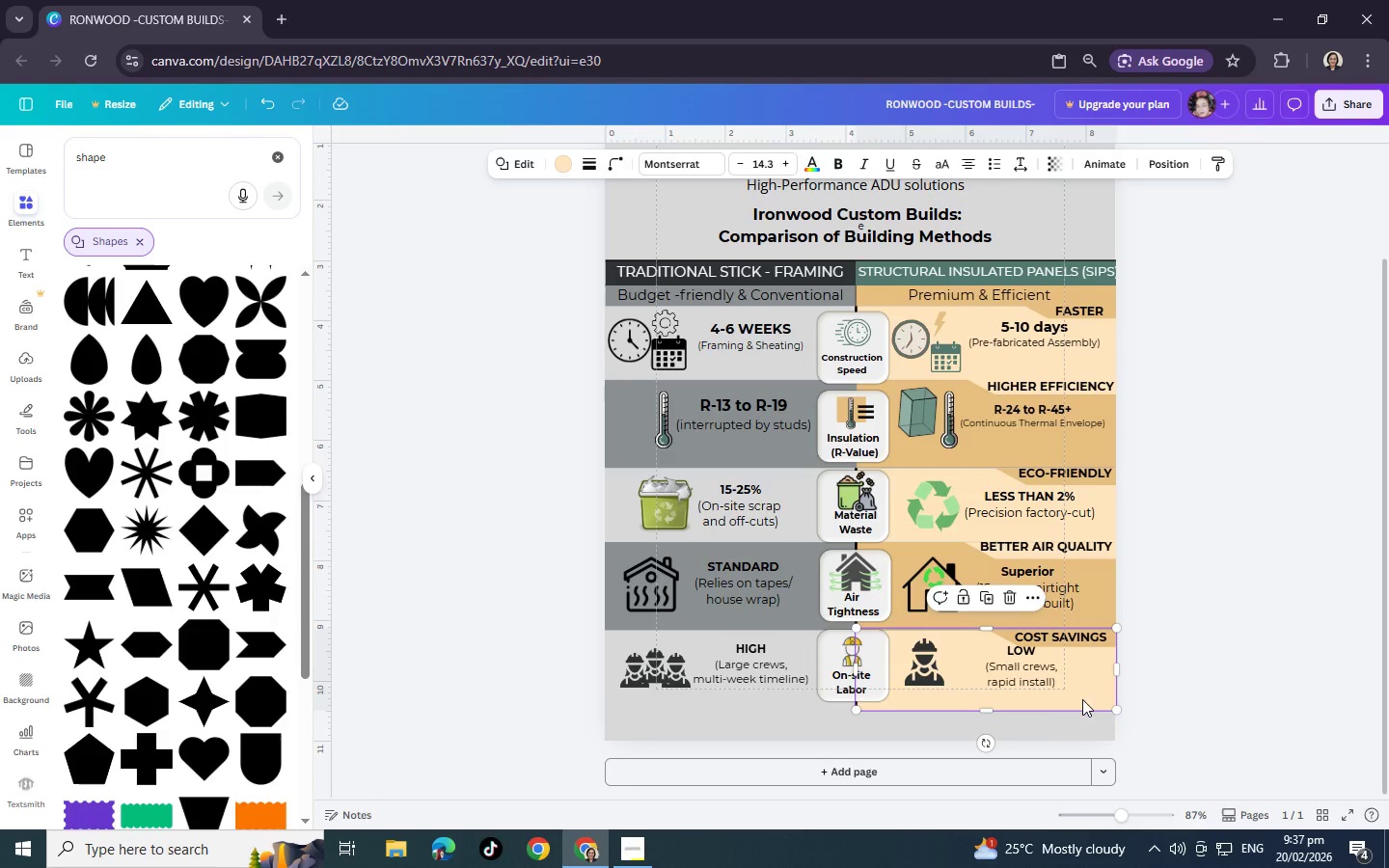 
key(Control+C)
 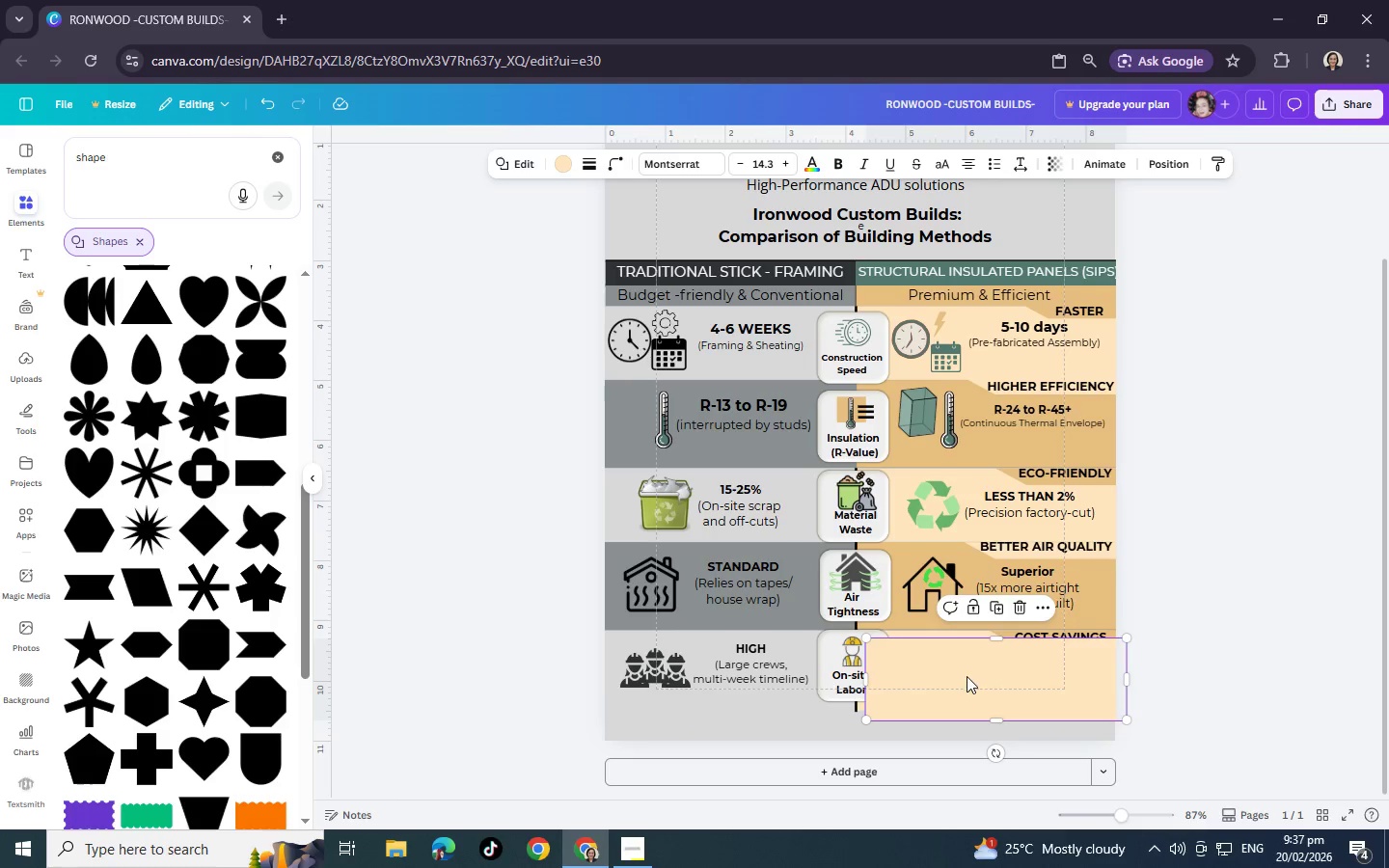 
key(Control+V)
 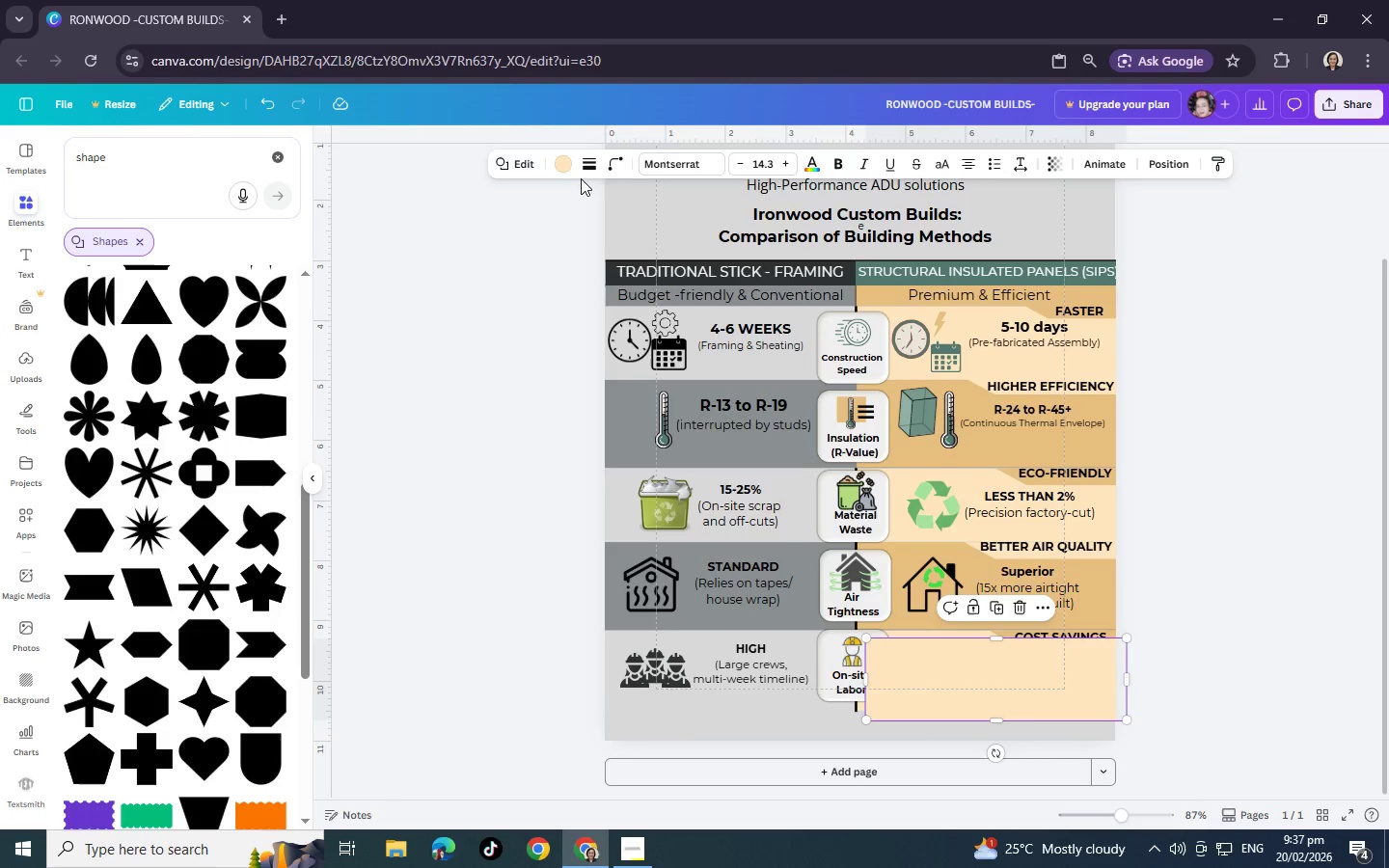 
left_click([568, 172])
 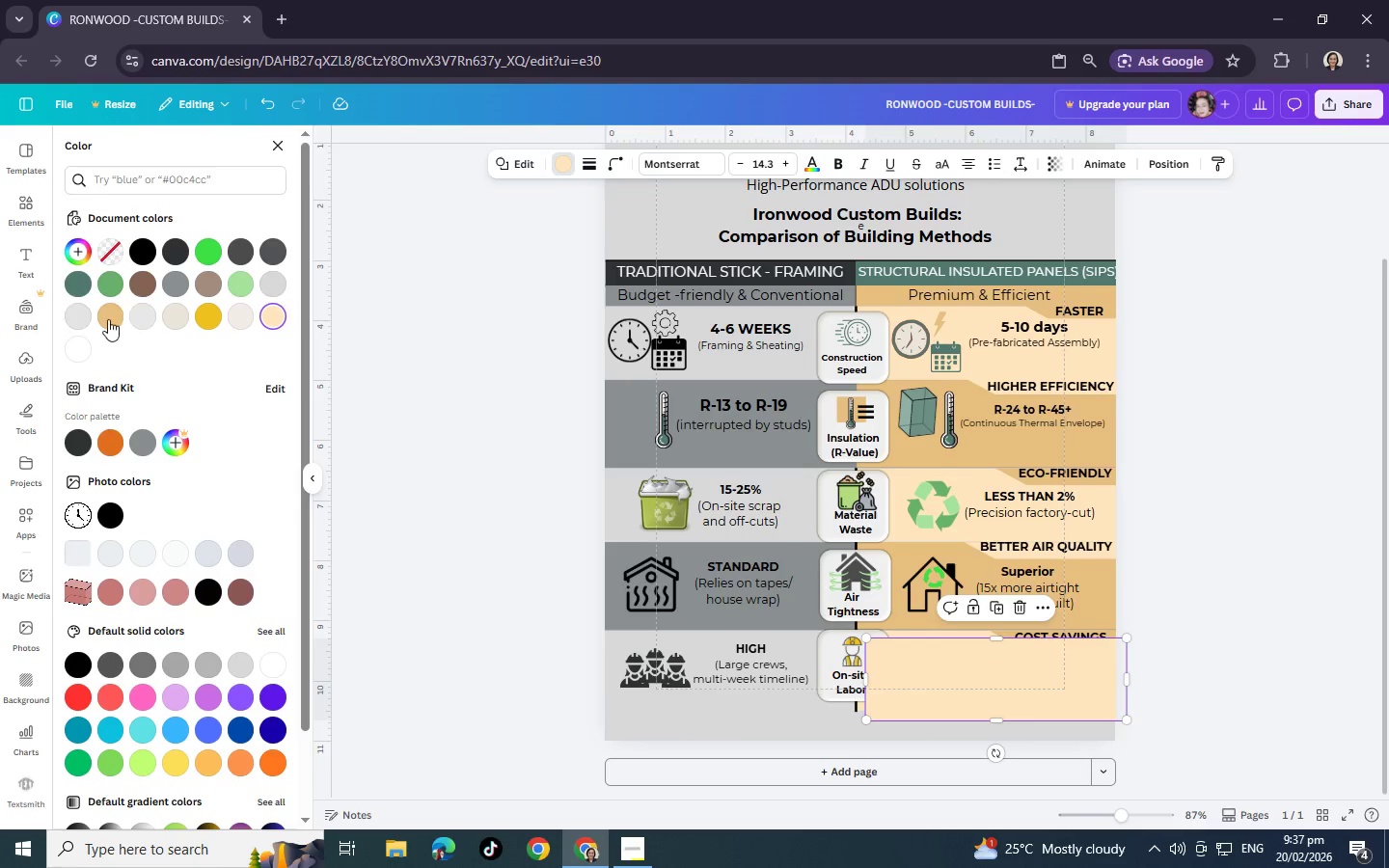 
left_click([108, 319])
 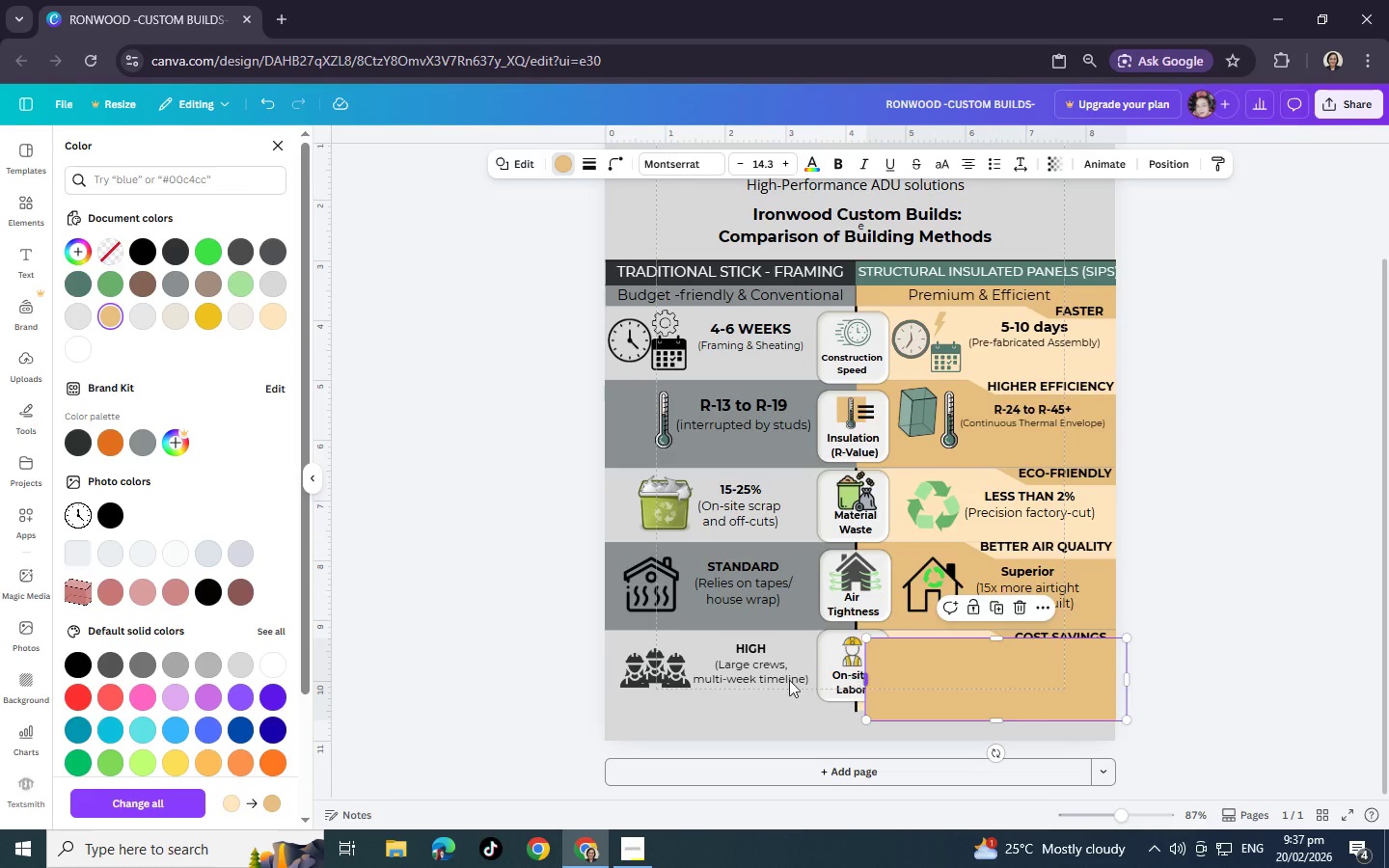 
left_click_drag(start_coordinate=[862, 680], to_coordinate=[573, 710])
 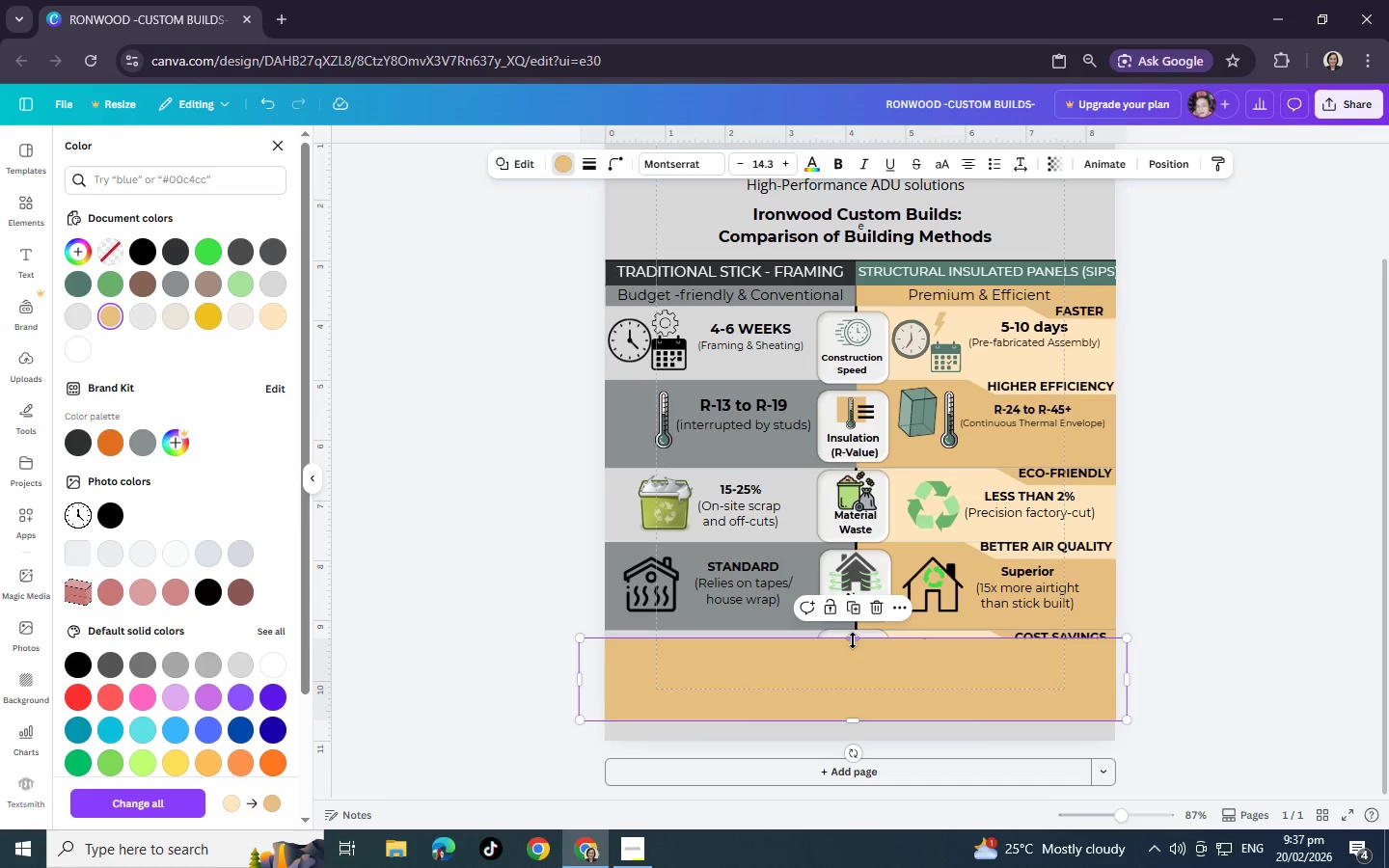 
left_click([854, 644])
 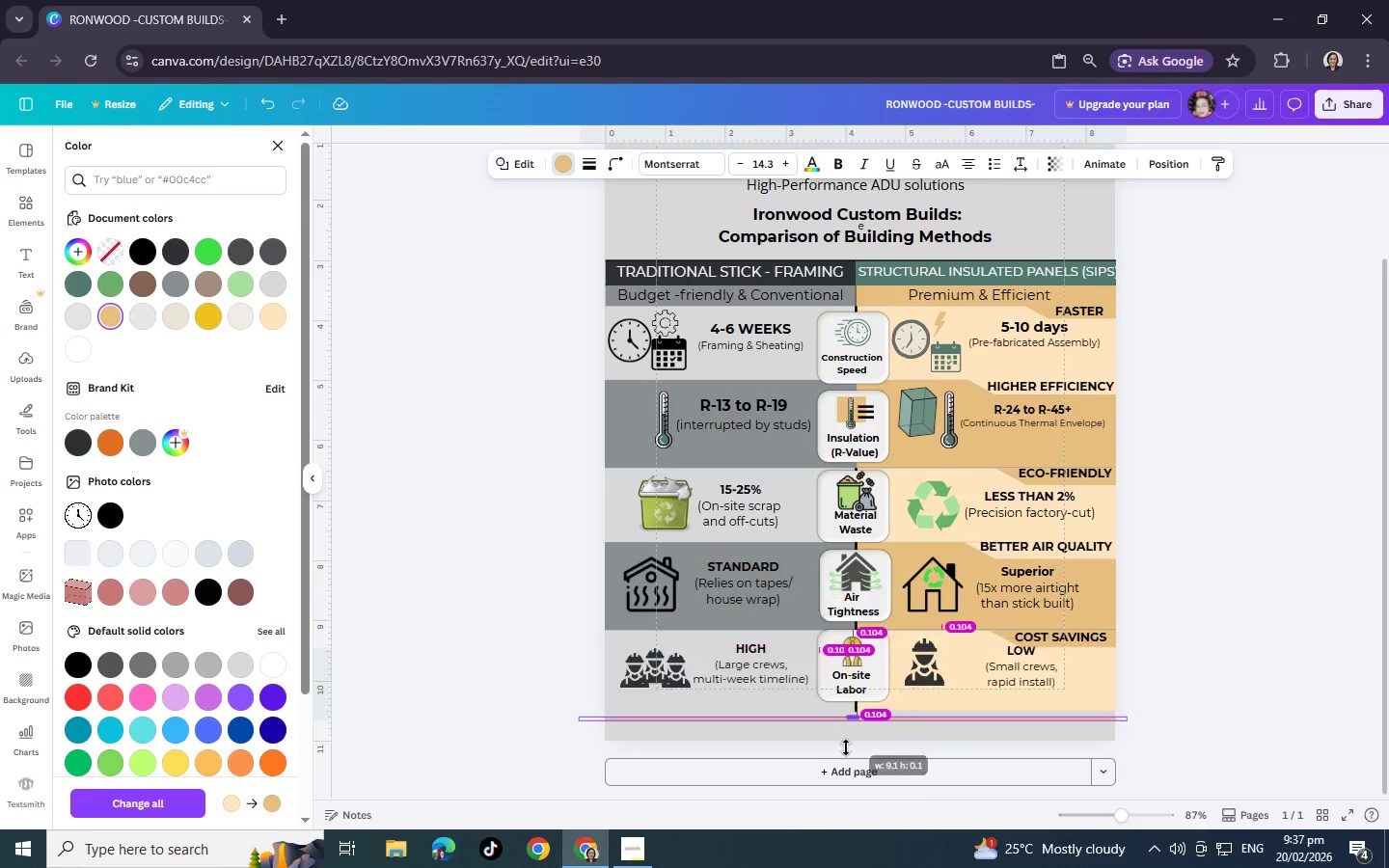 
left_click_drag(start_coordinate=[853, 640], to_coordinate=[846, 738])
 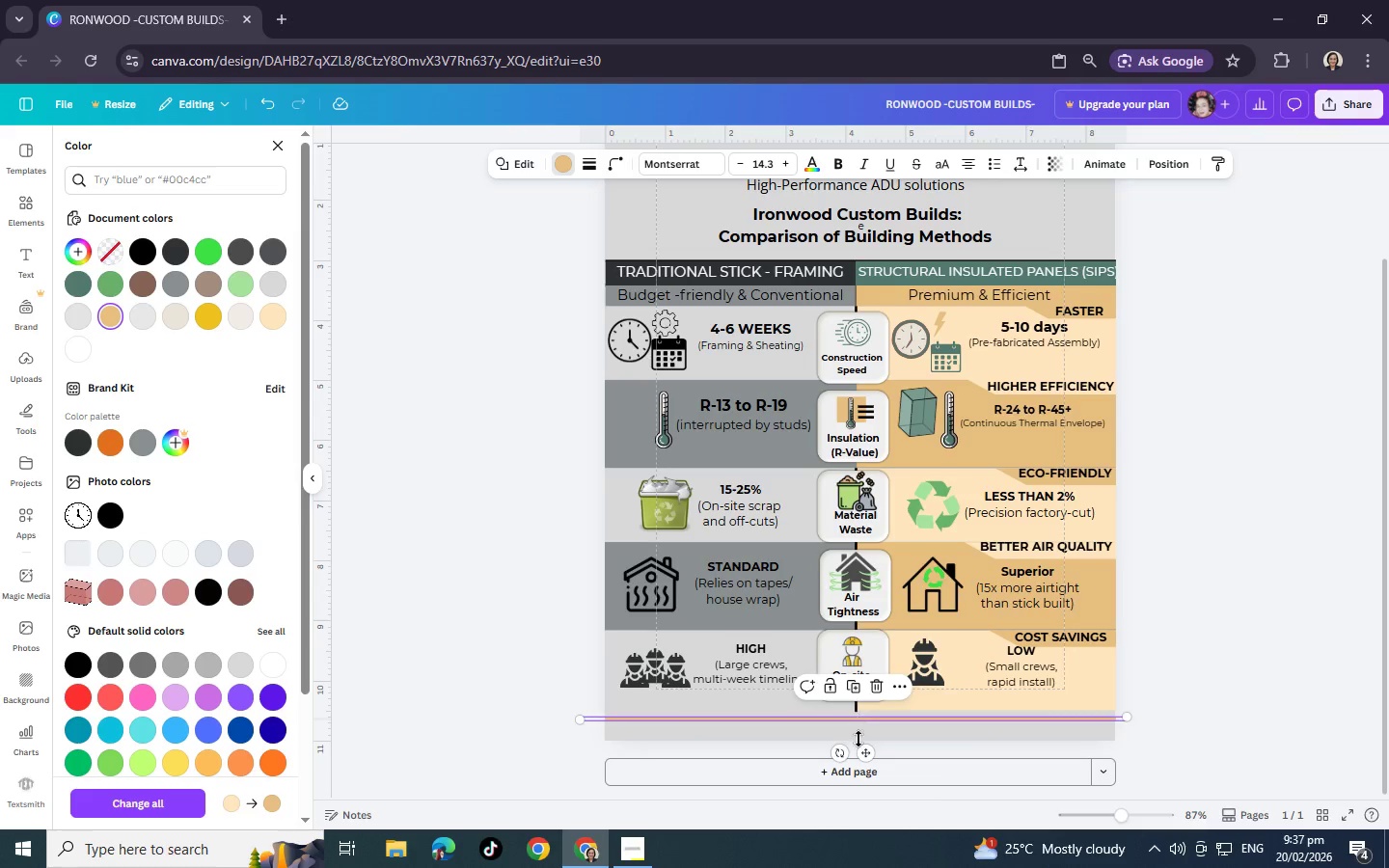 
left_click_drag(start_coordinate=[858, 724], to_coordinate=[858, 751])
 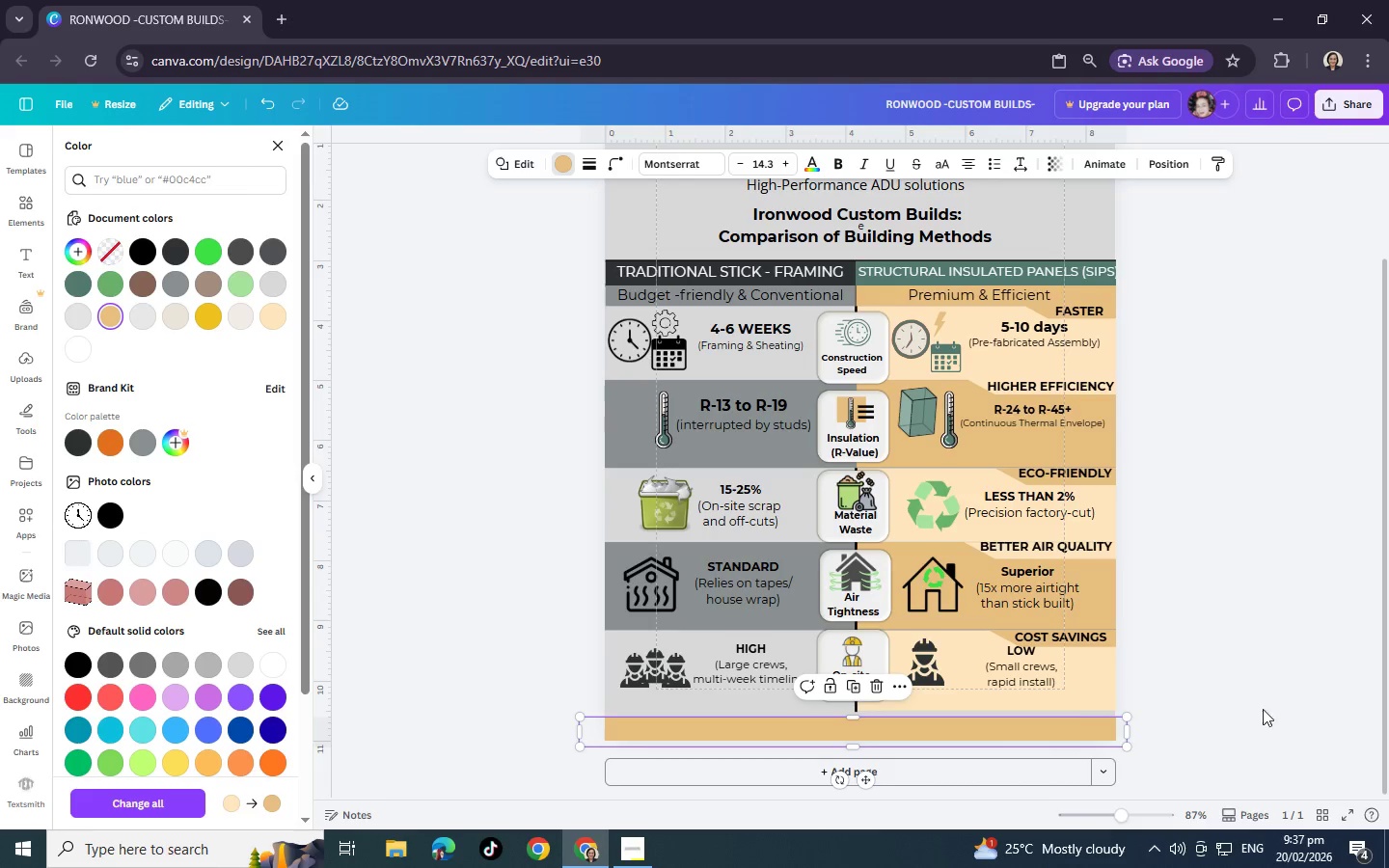 
left_click([1348, 723])
 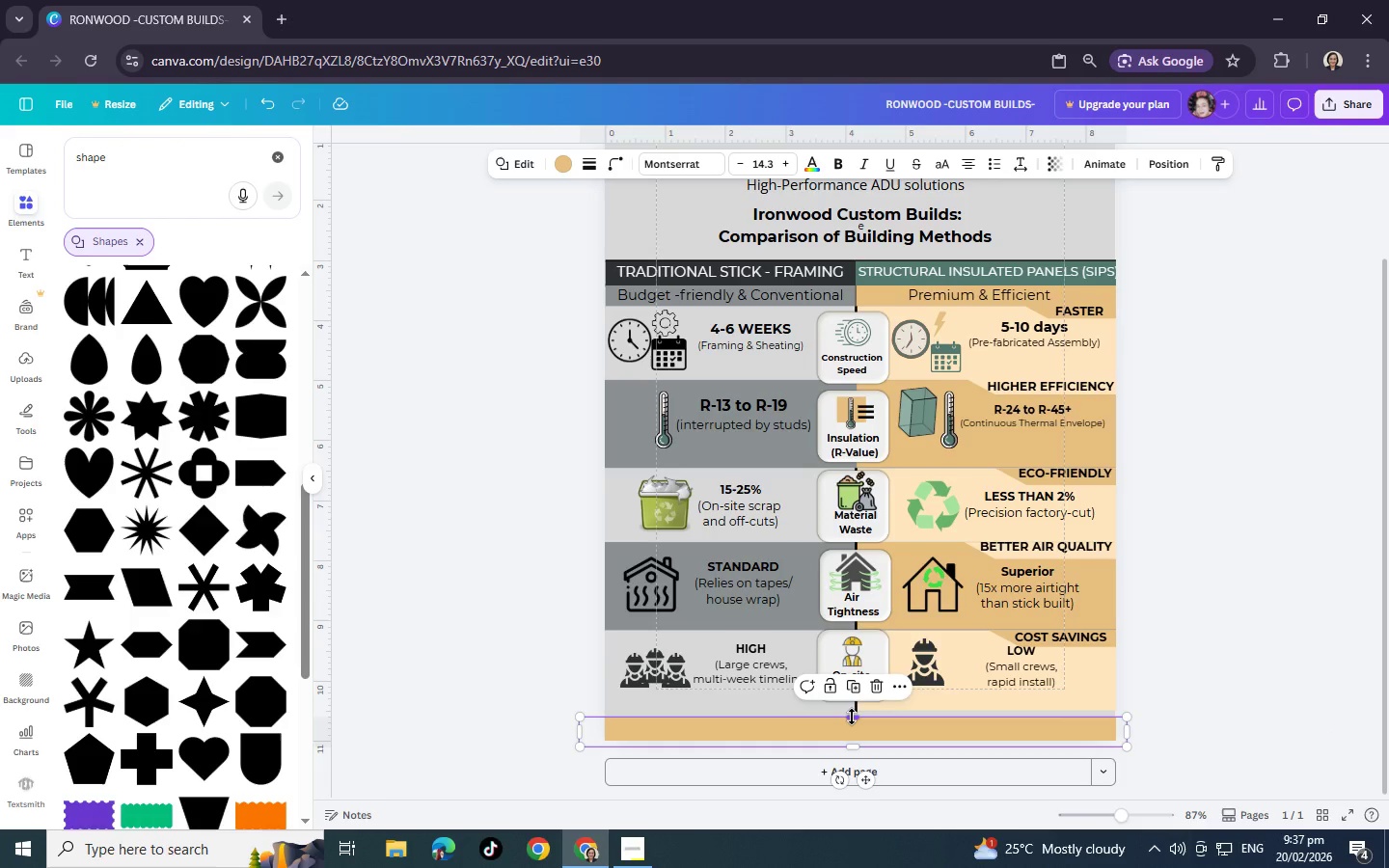 